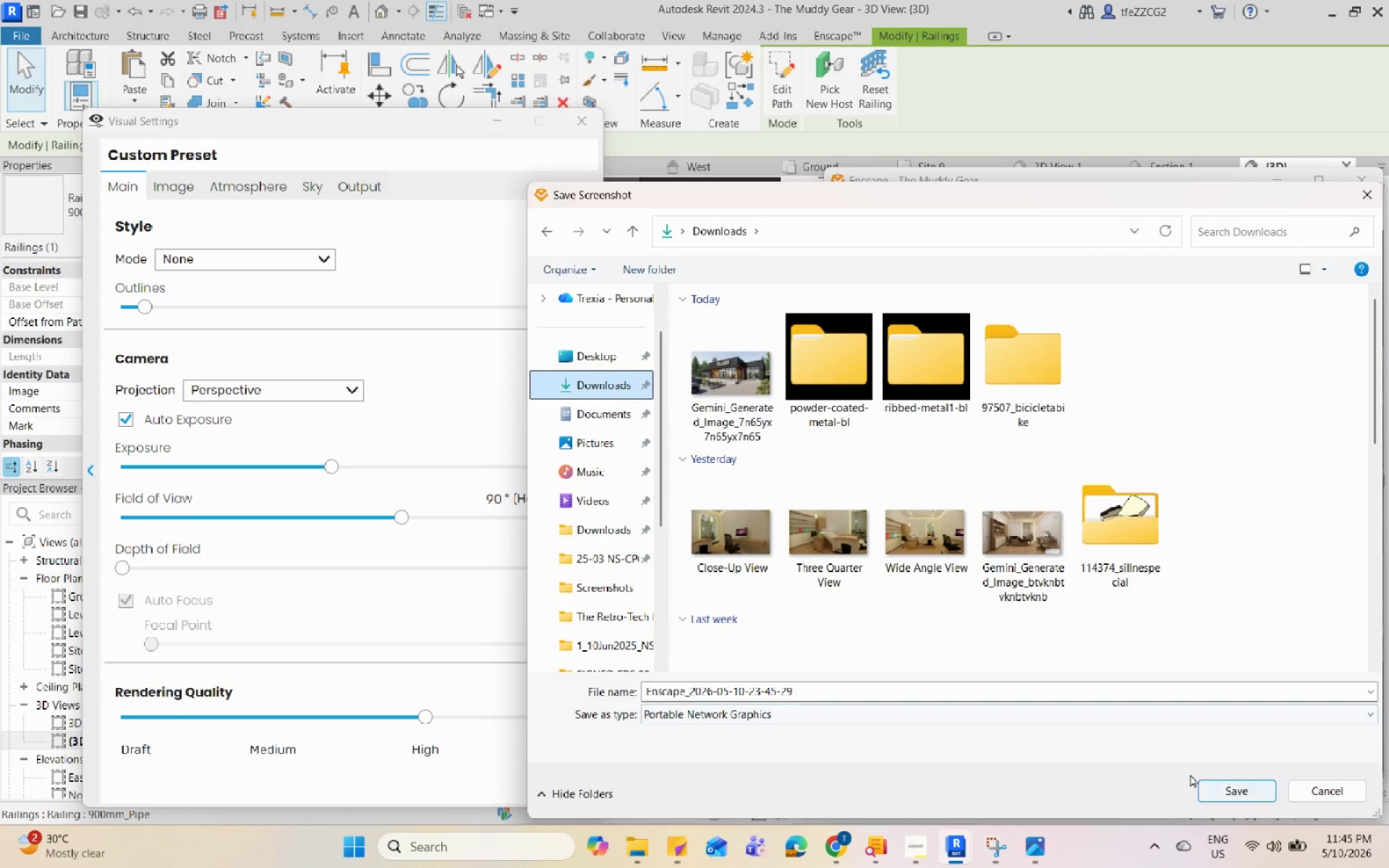 
left_click([1085, 692])
 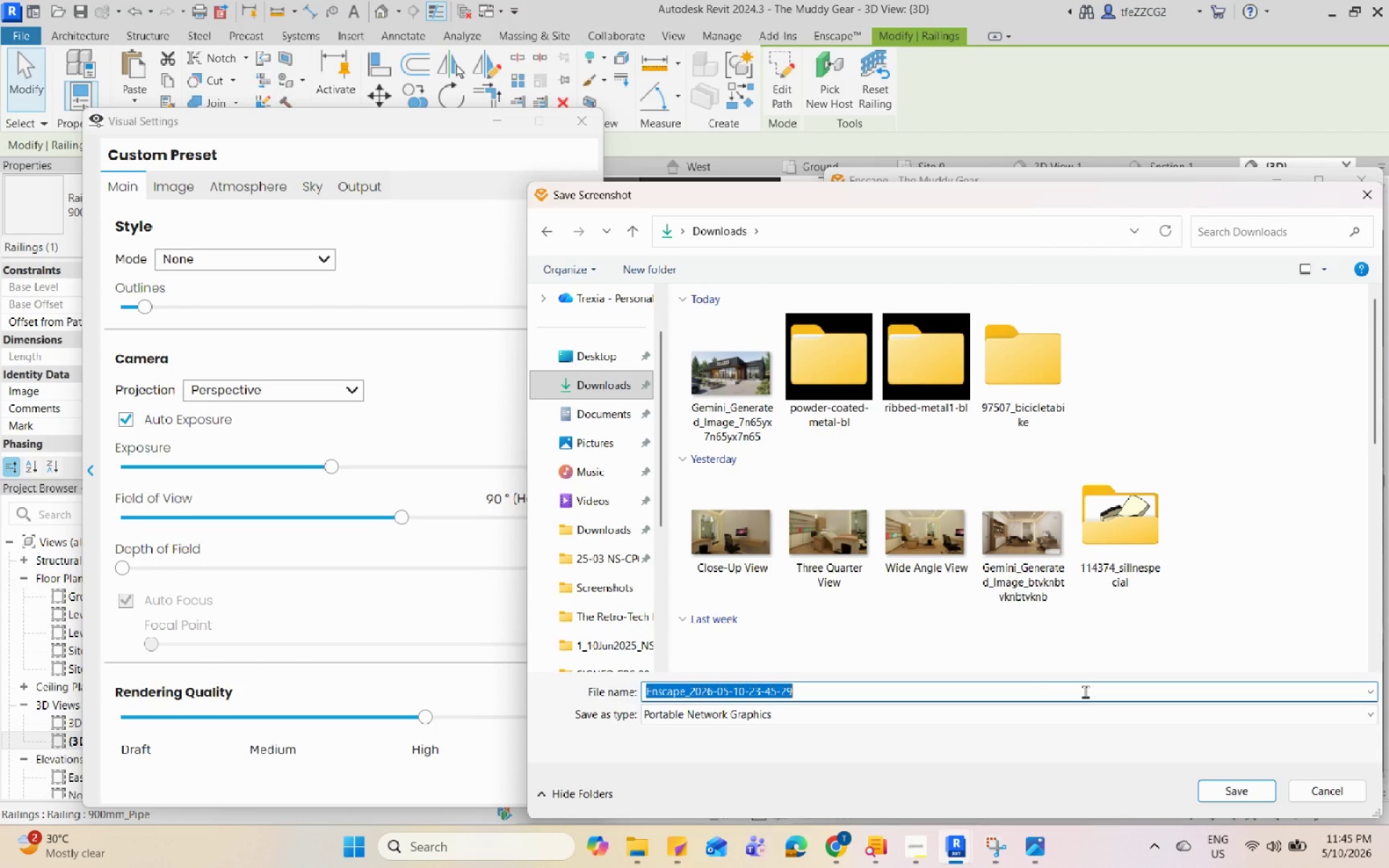 
type(Front View)
 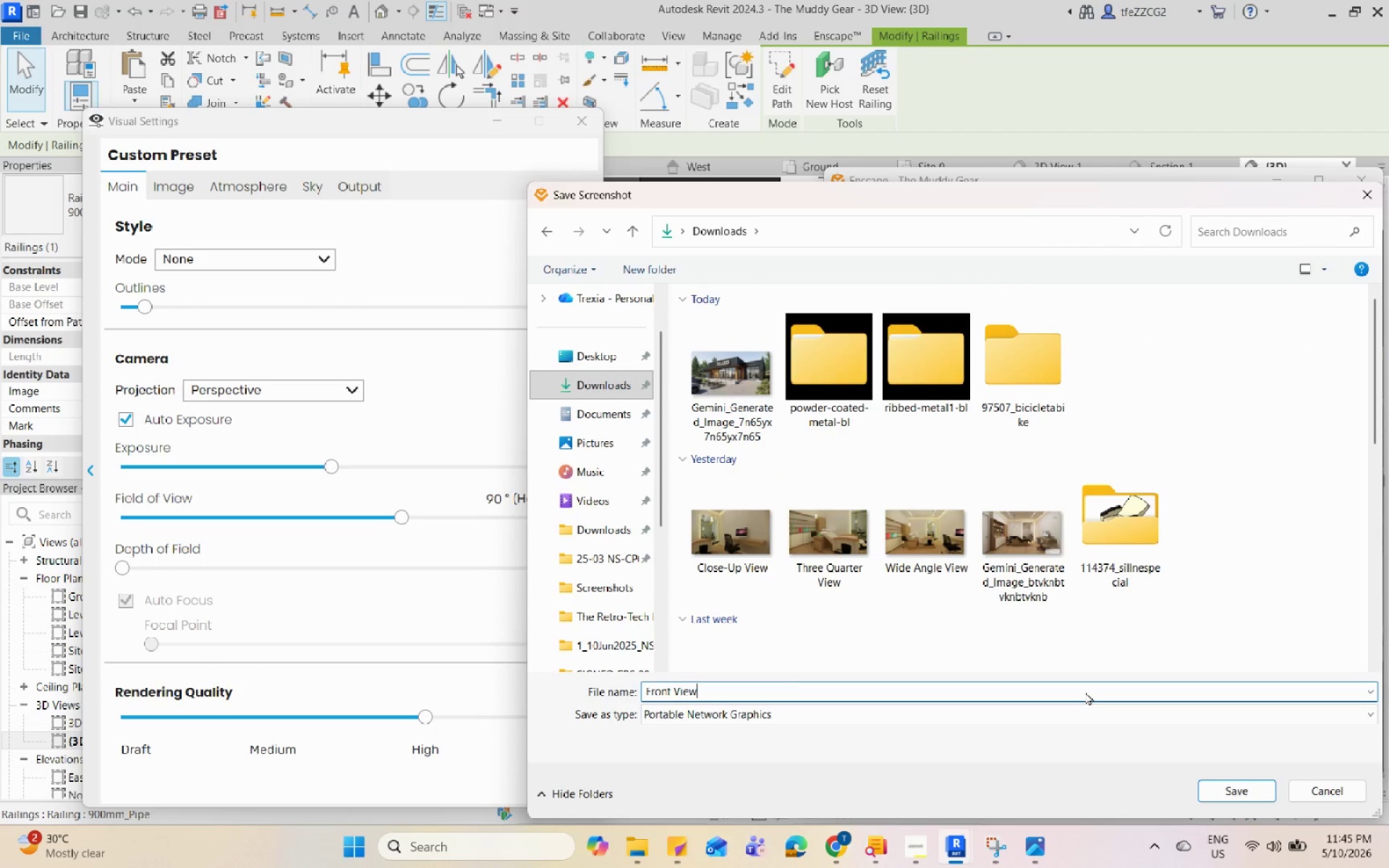 
key(Enter)
 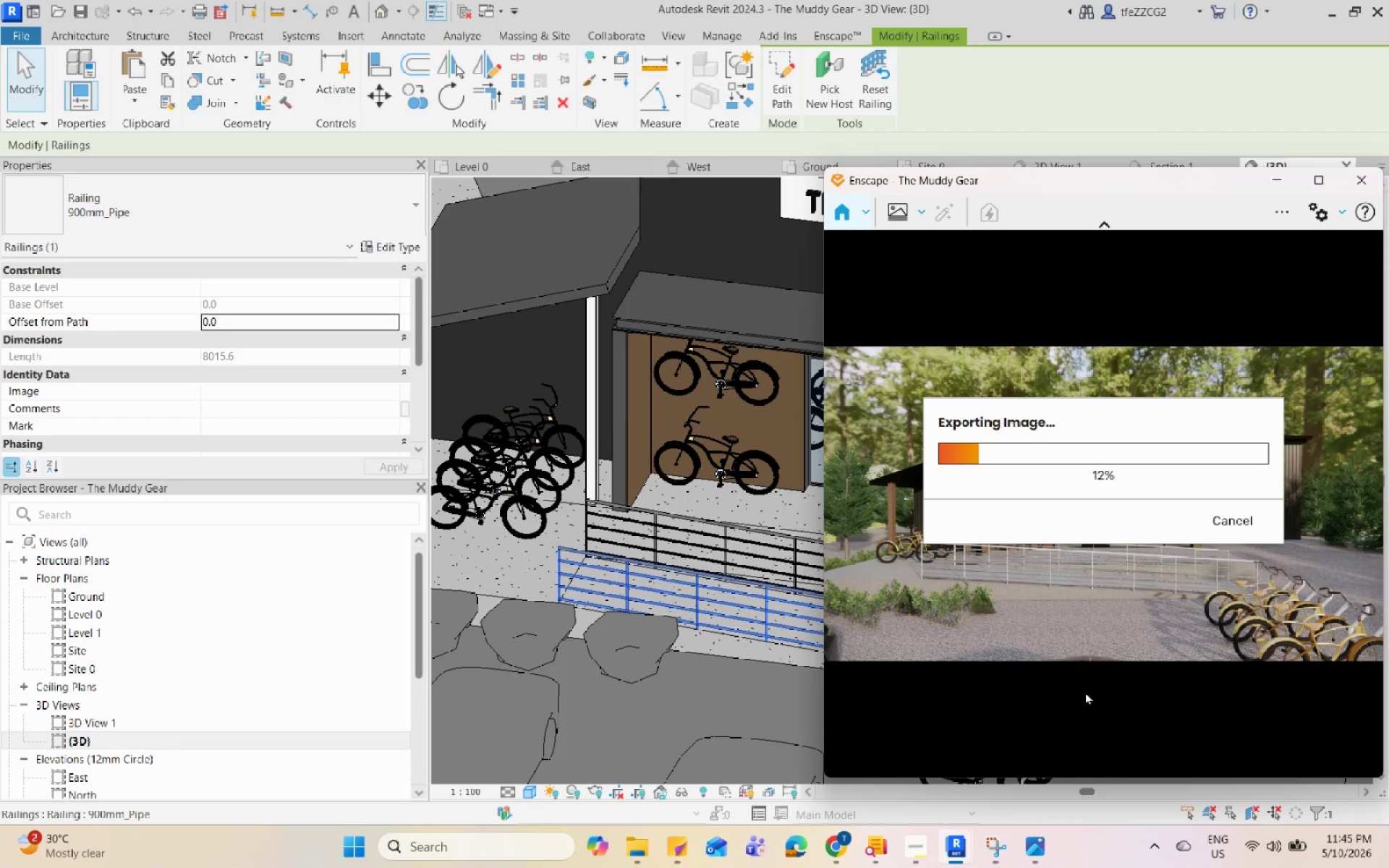 
left_click([1035, 838])
 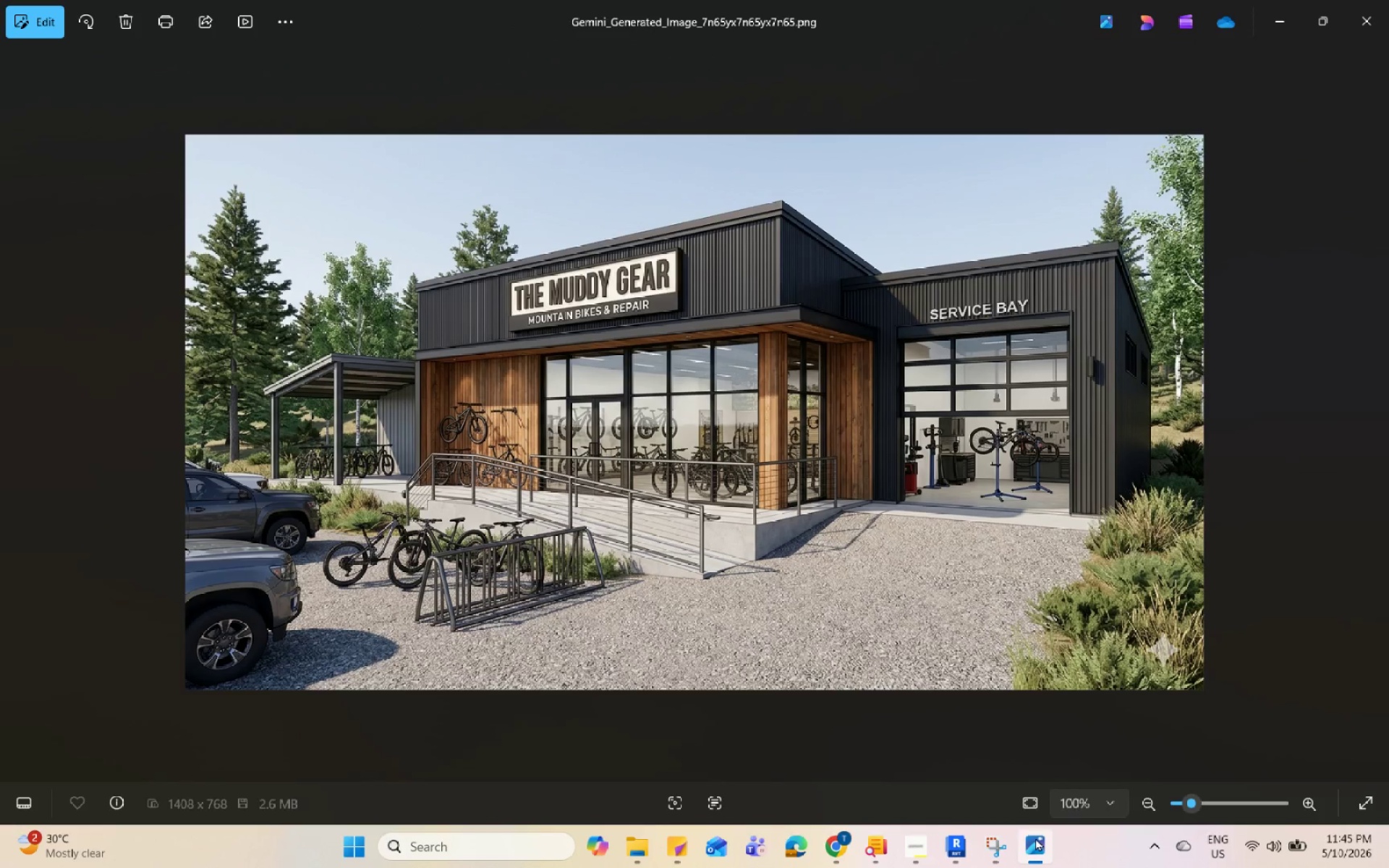 
left_click([1035, 838])
 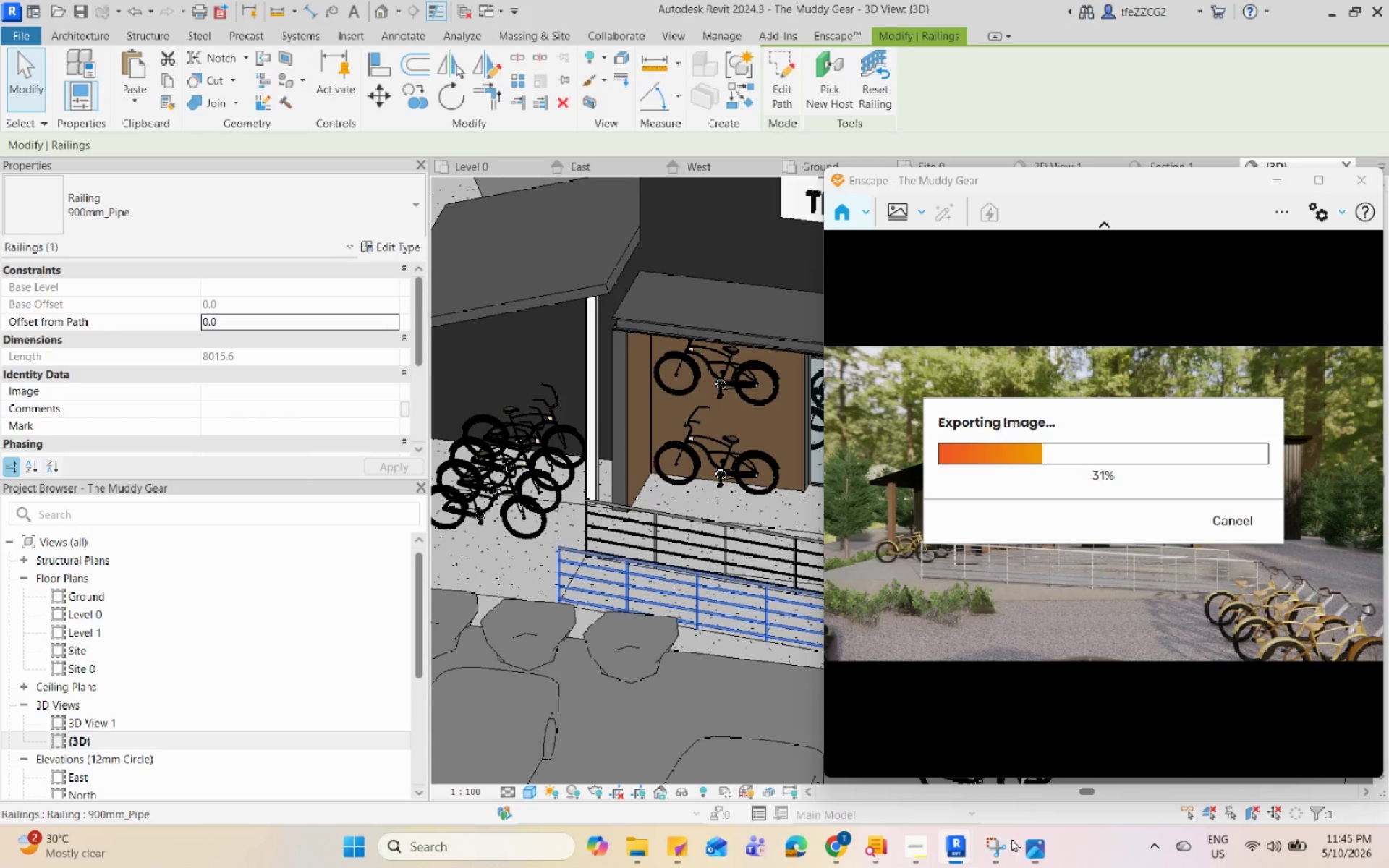 
double_click([977, 843])
 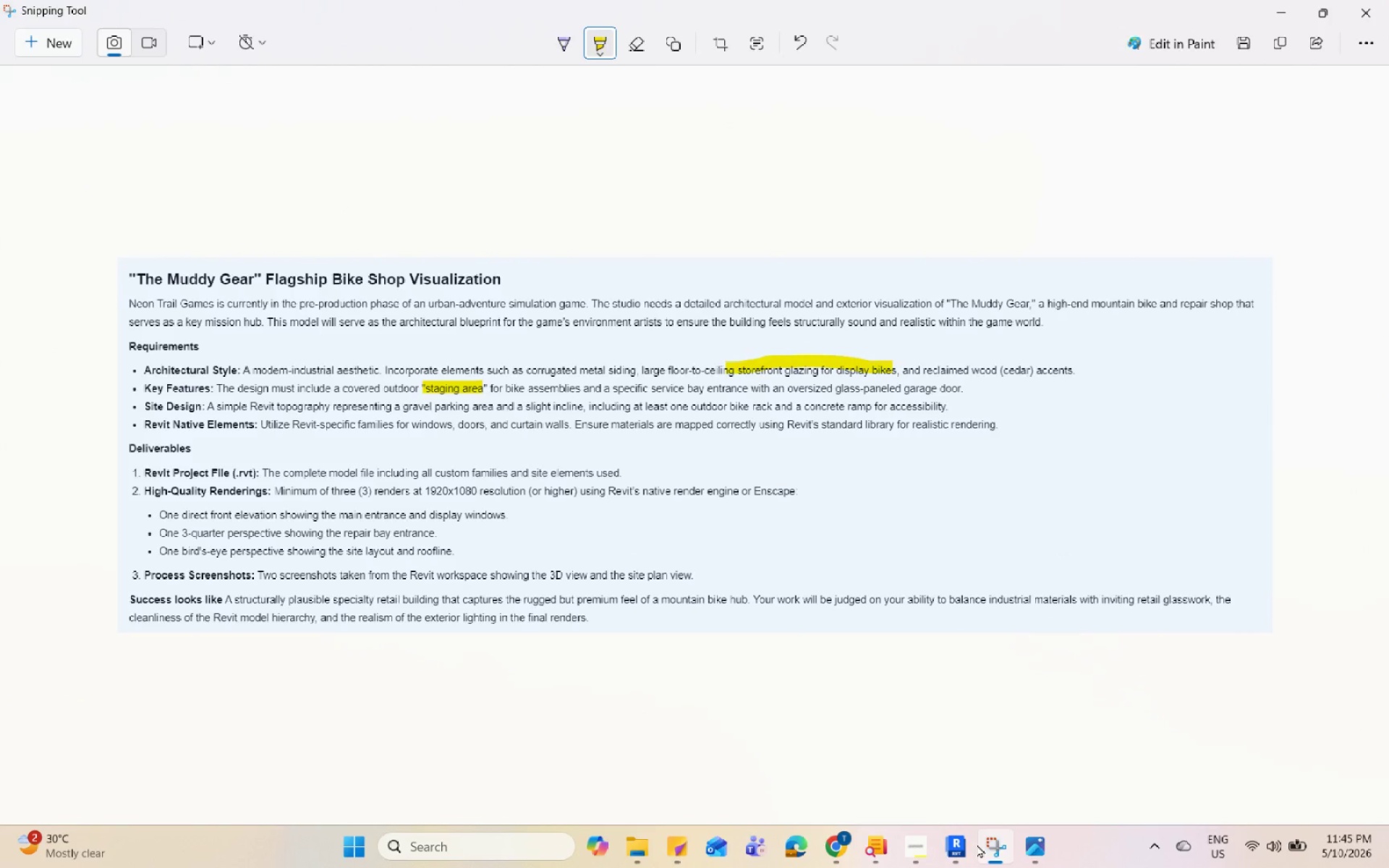 
left_click([977, 844])